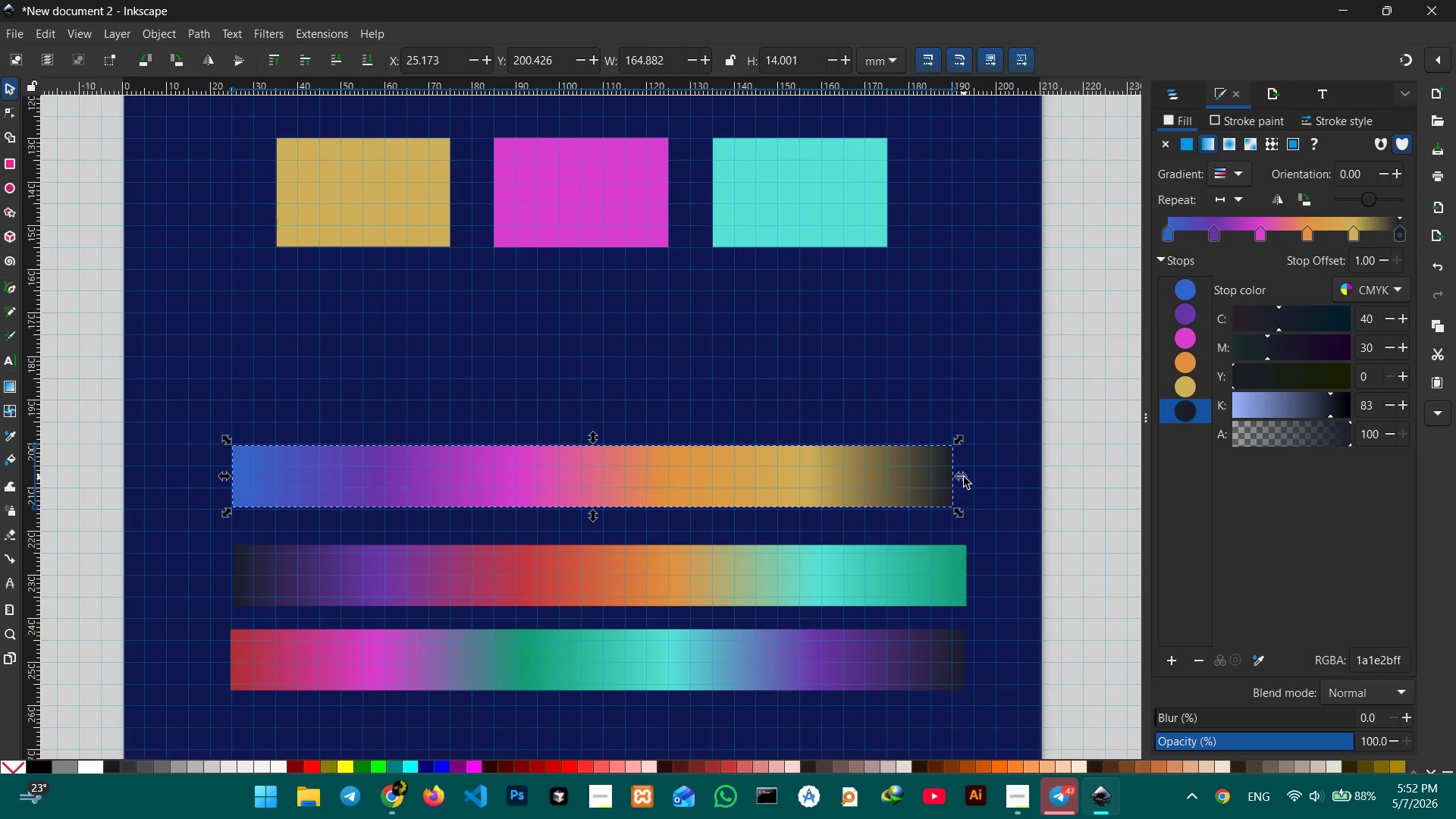 
left_click_drag(start_coordinate=[964, 479], to_coordinate=[942, 475])
 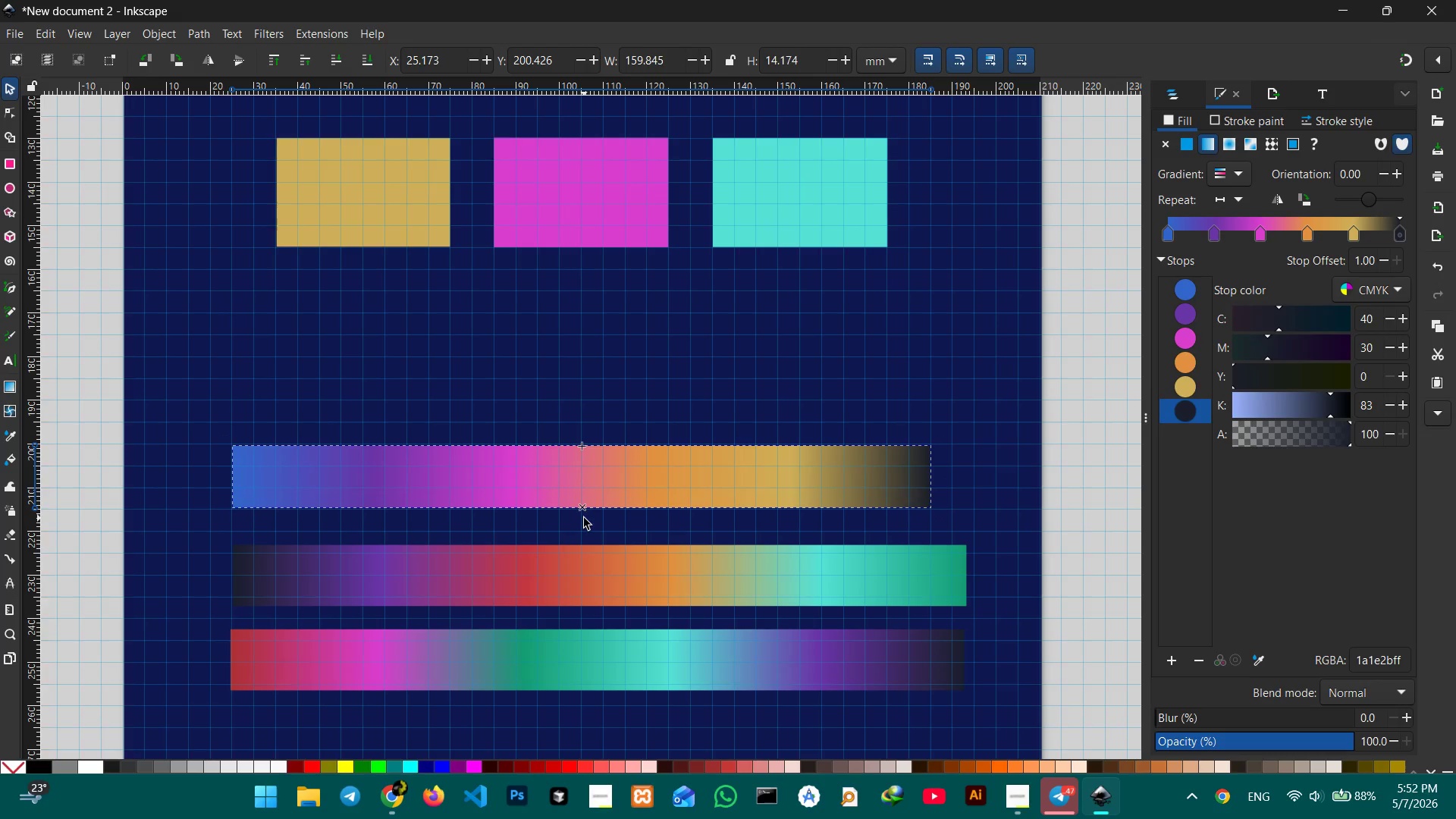 
scroll: coordinate [569, 468], scroll_direction: down, amount: 2.0
 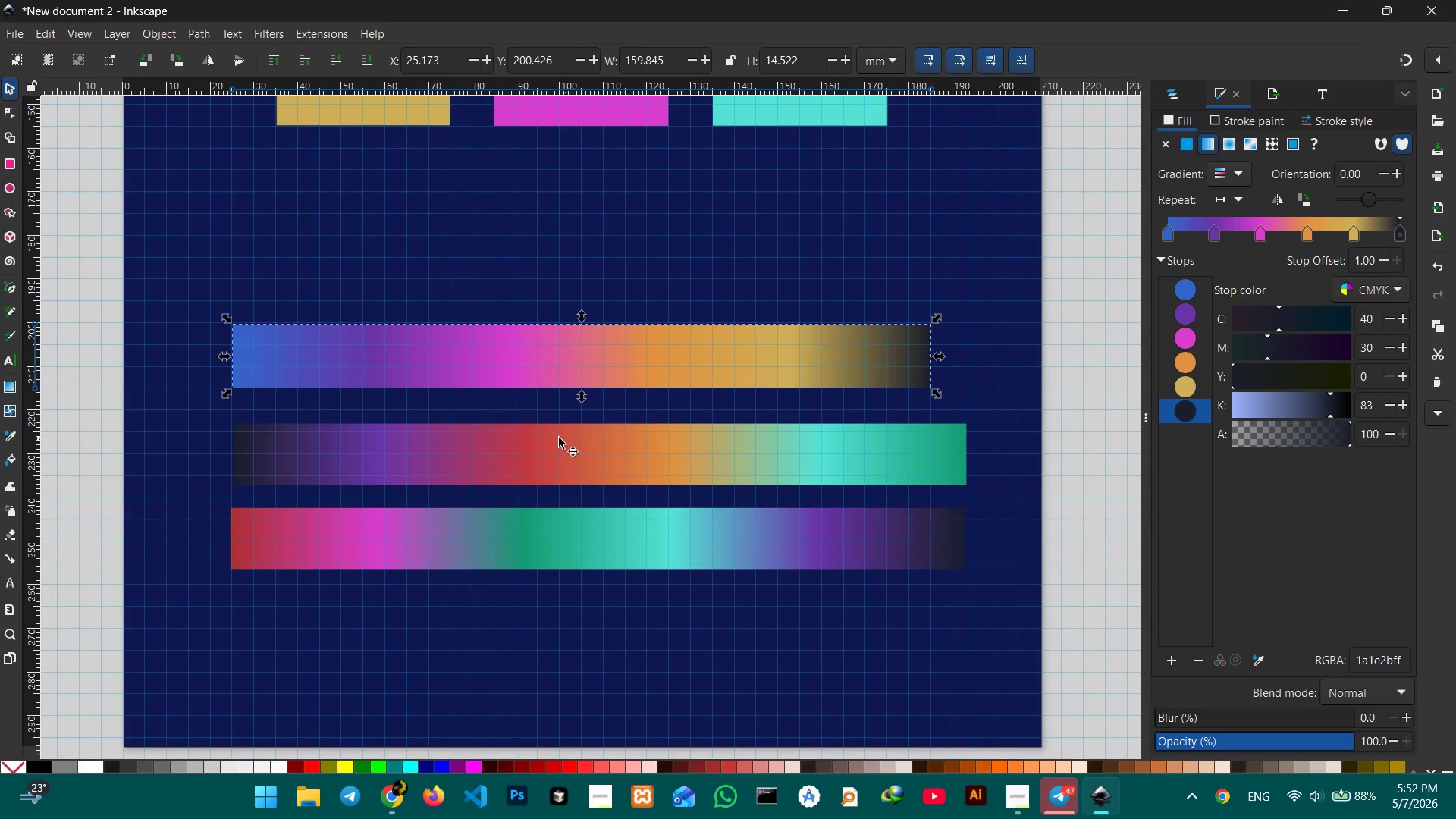 
left_click_drag(start_coordinate=[532, 438], to_coordinate=[532, 452])
 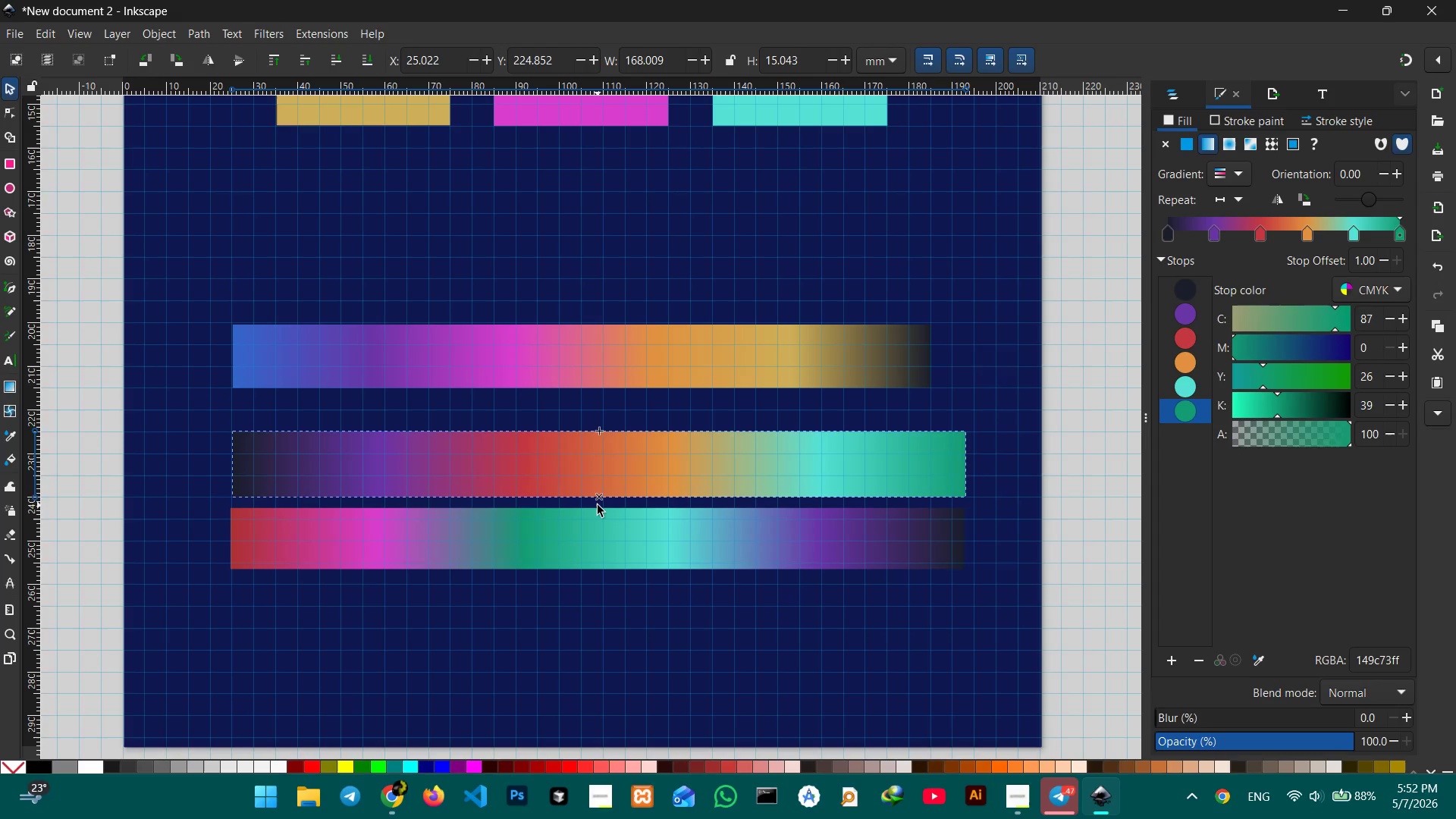 
wait(7.81)
 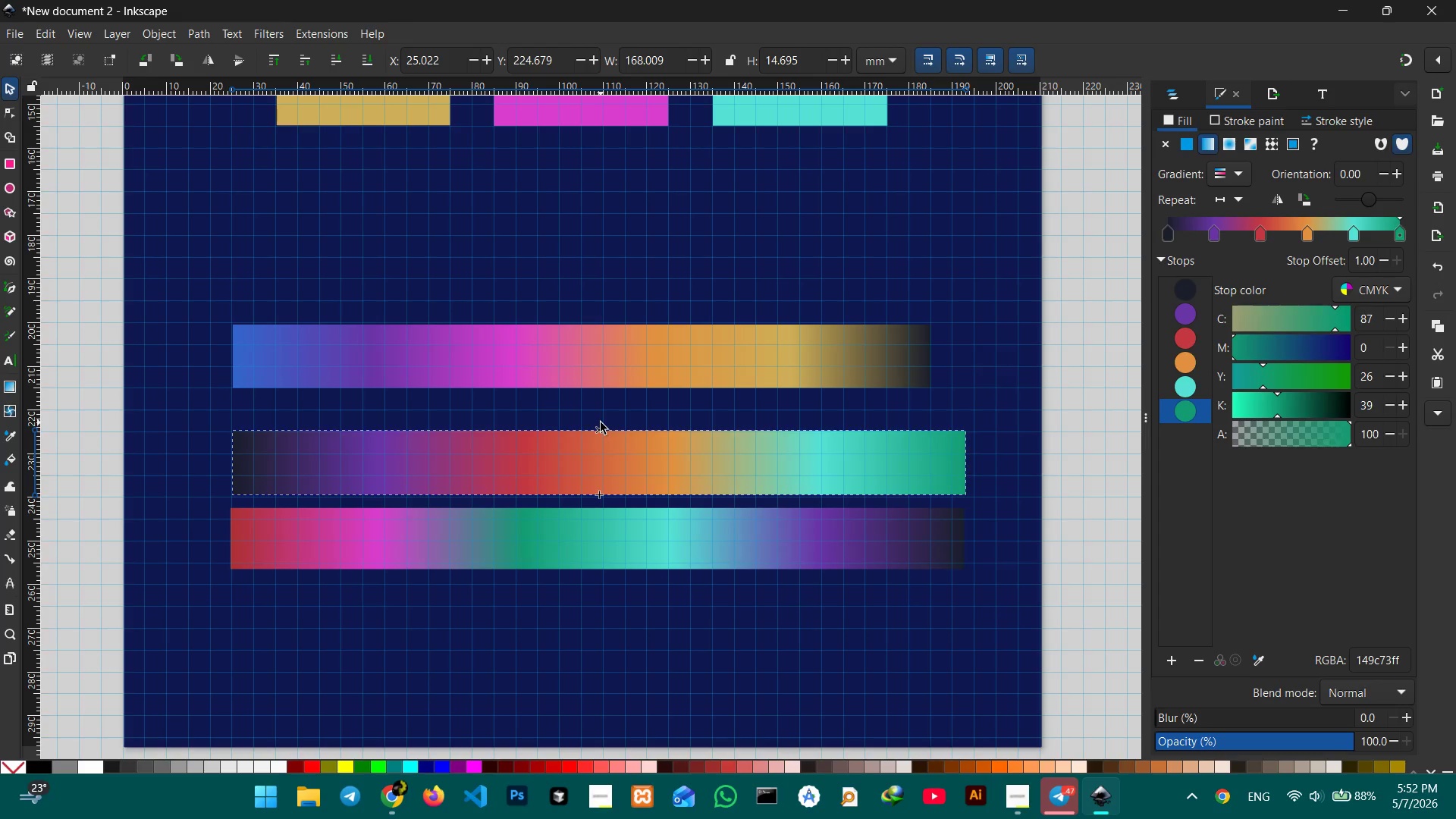 
left_click_drag(start_coordinate=[975, 466], to_coordinate=[941, 463])
 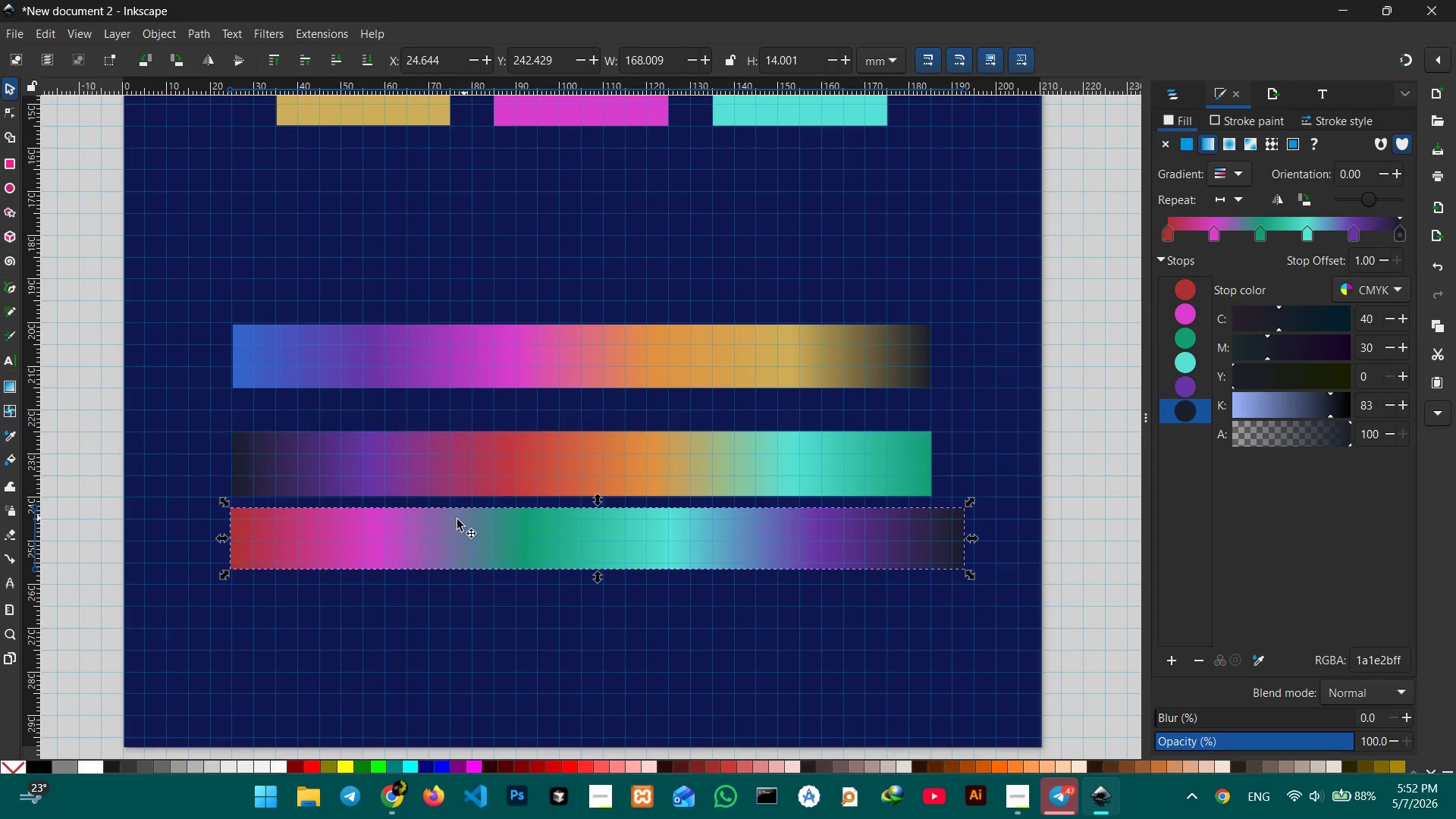 
left_click_drag(start_coordinate=[457, 520], to_coordinate=[463, 555])
 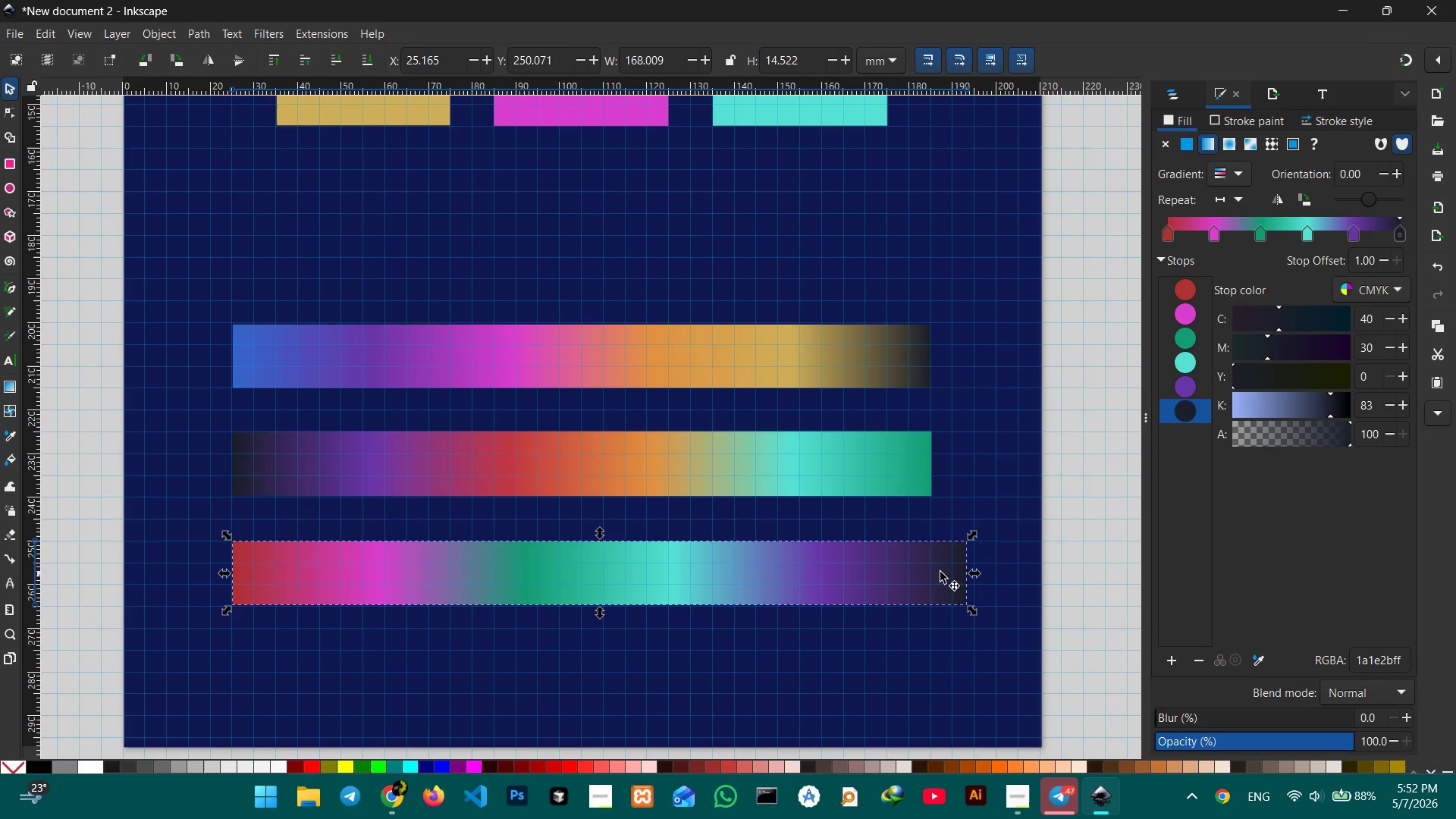 
left_click_drag(start_coordinate=[974, 573], to_coordinate=[939, 571])
 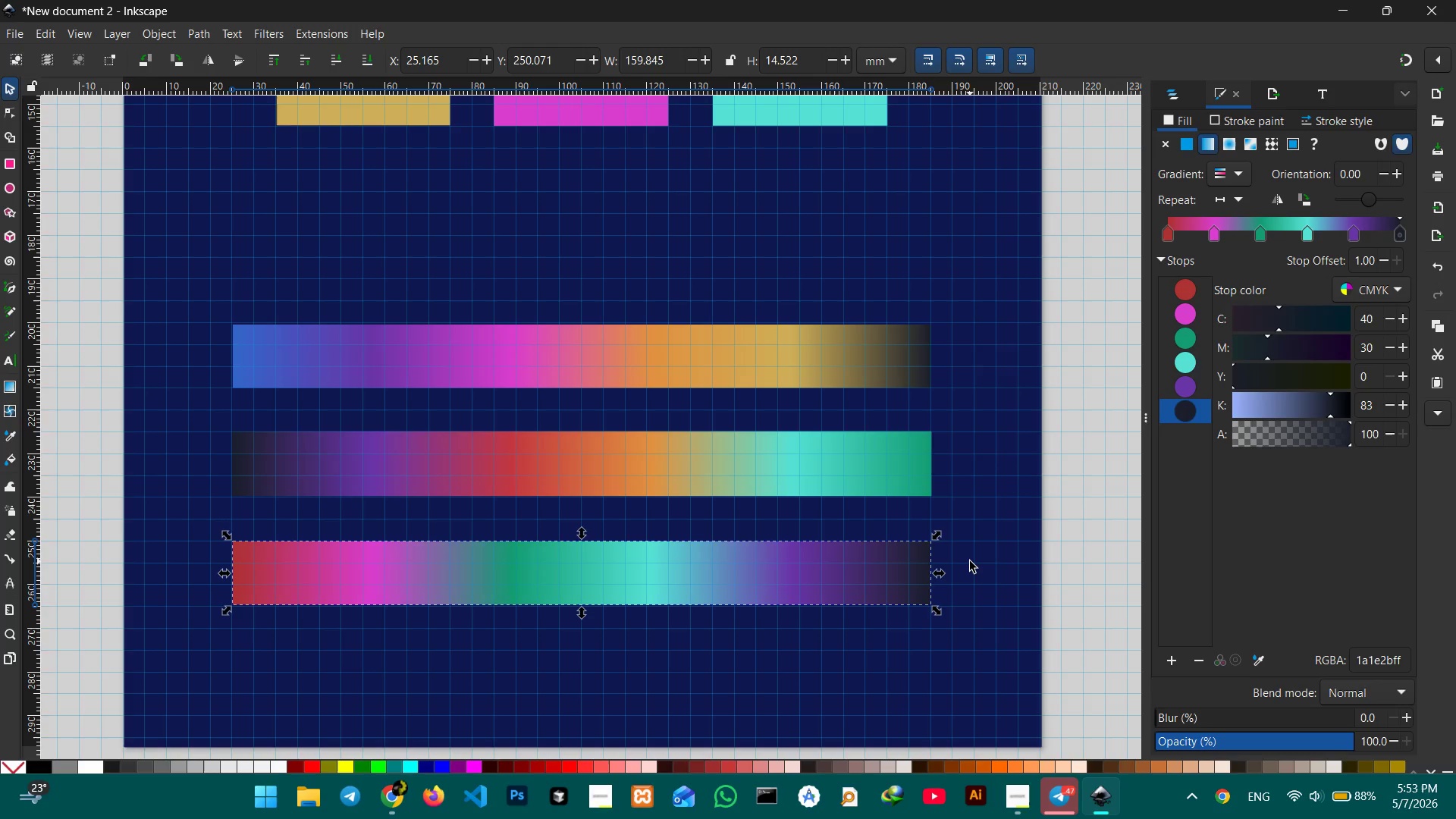 
wait(39.62)
 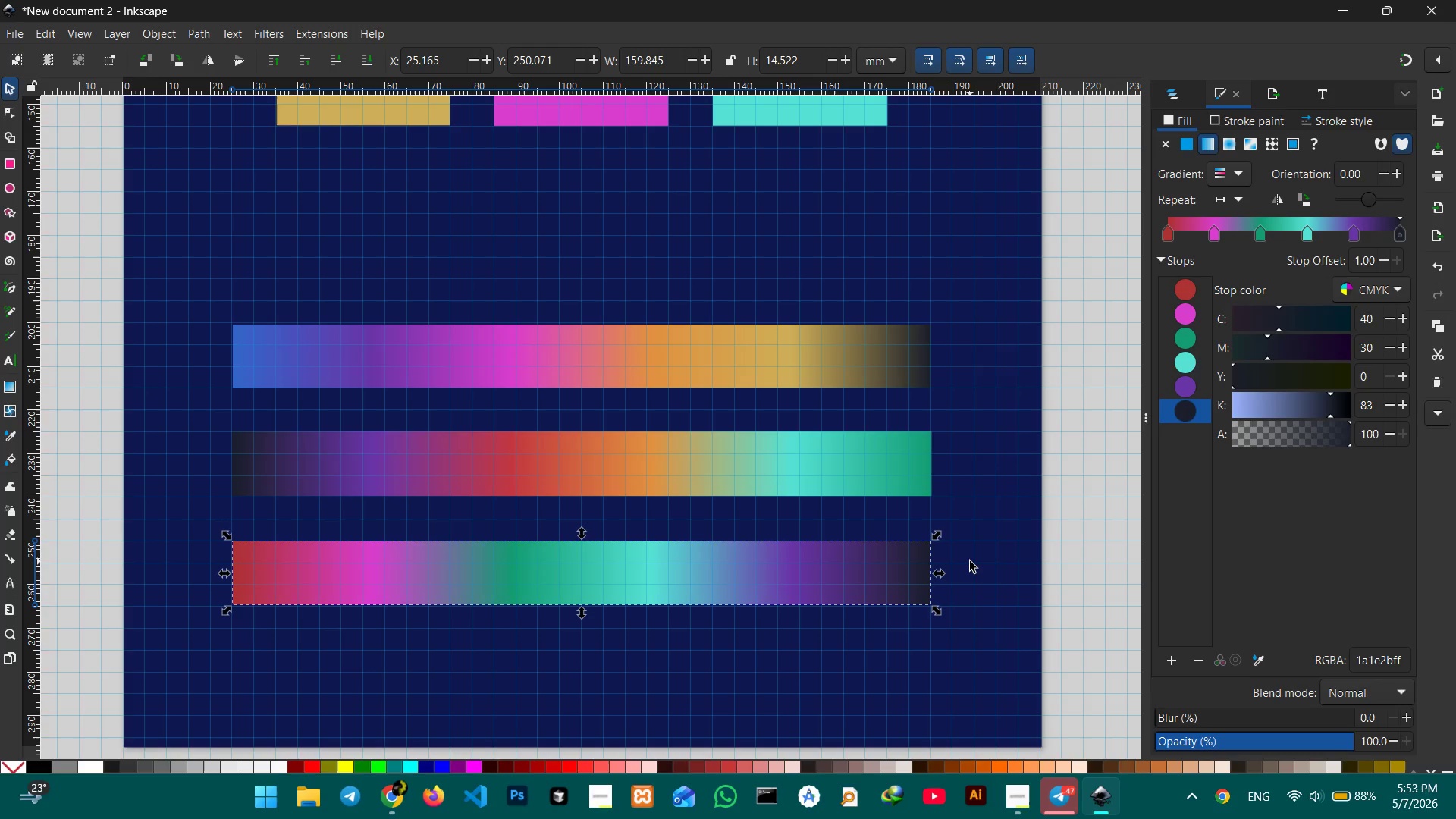 
hold_key(key=ControlLeft, duration=0.42)
scroll: coordinate [444, 523], scroll_direction: up, amount: 1.0
 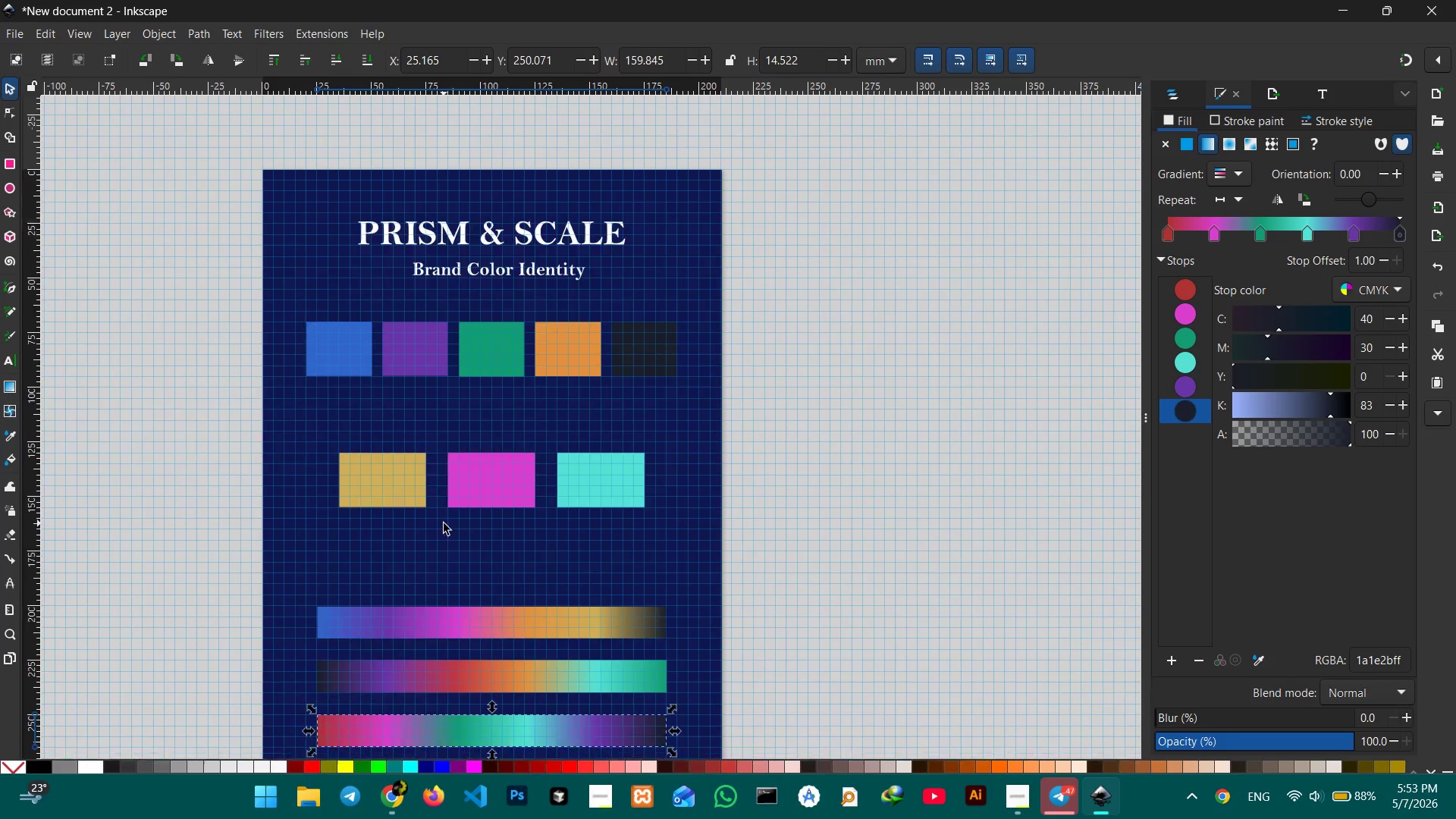 
scroll: coordinate [444, 523], scroll_direction: down, amount: 1.0
 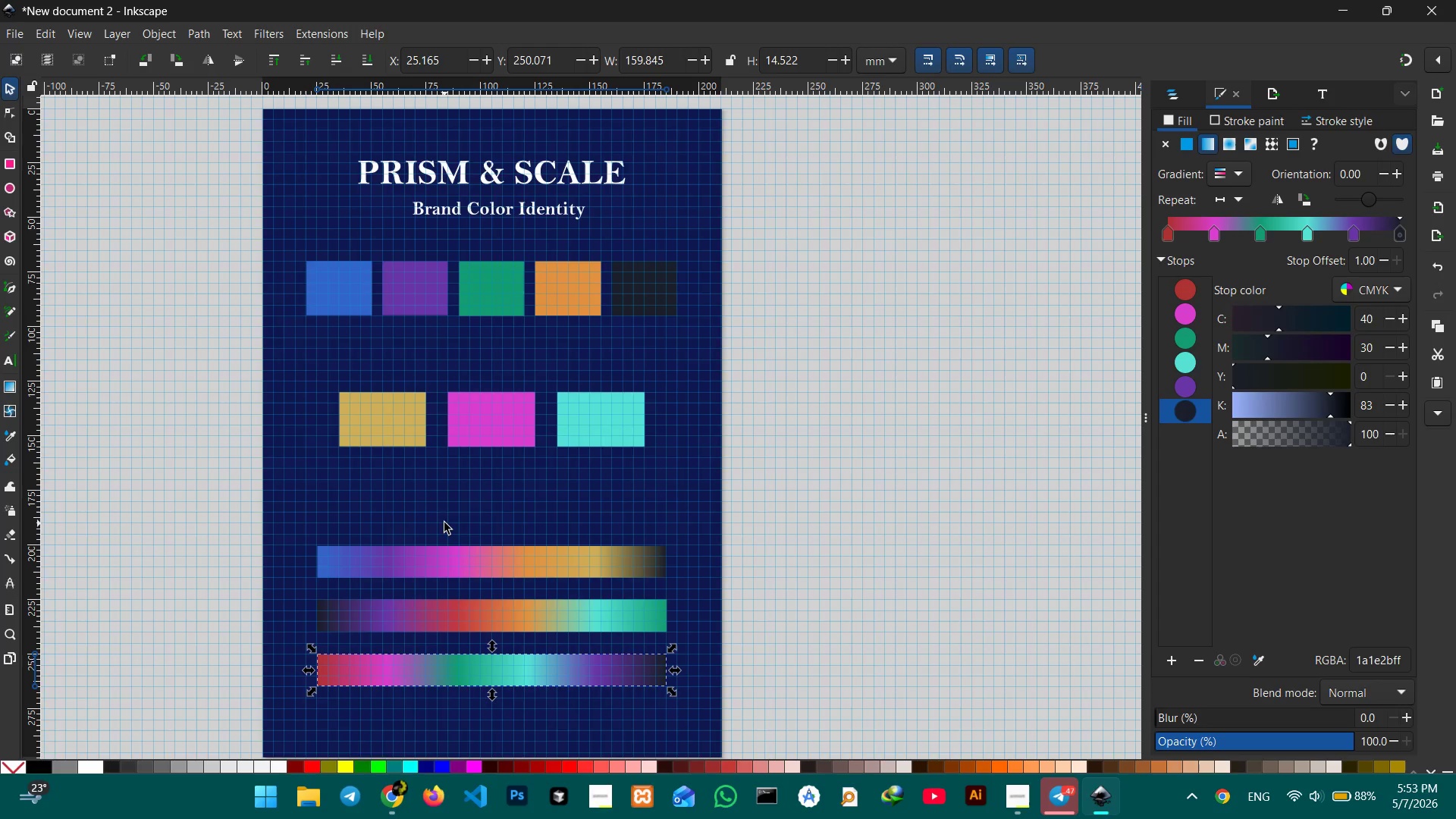 
scroll: coordinate [444, 519], scroll_direction: none, amount: 0.0
 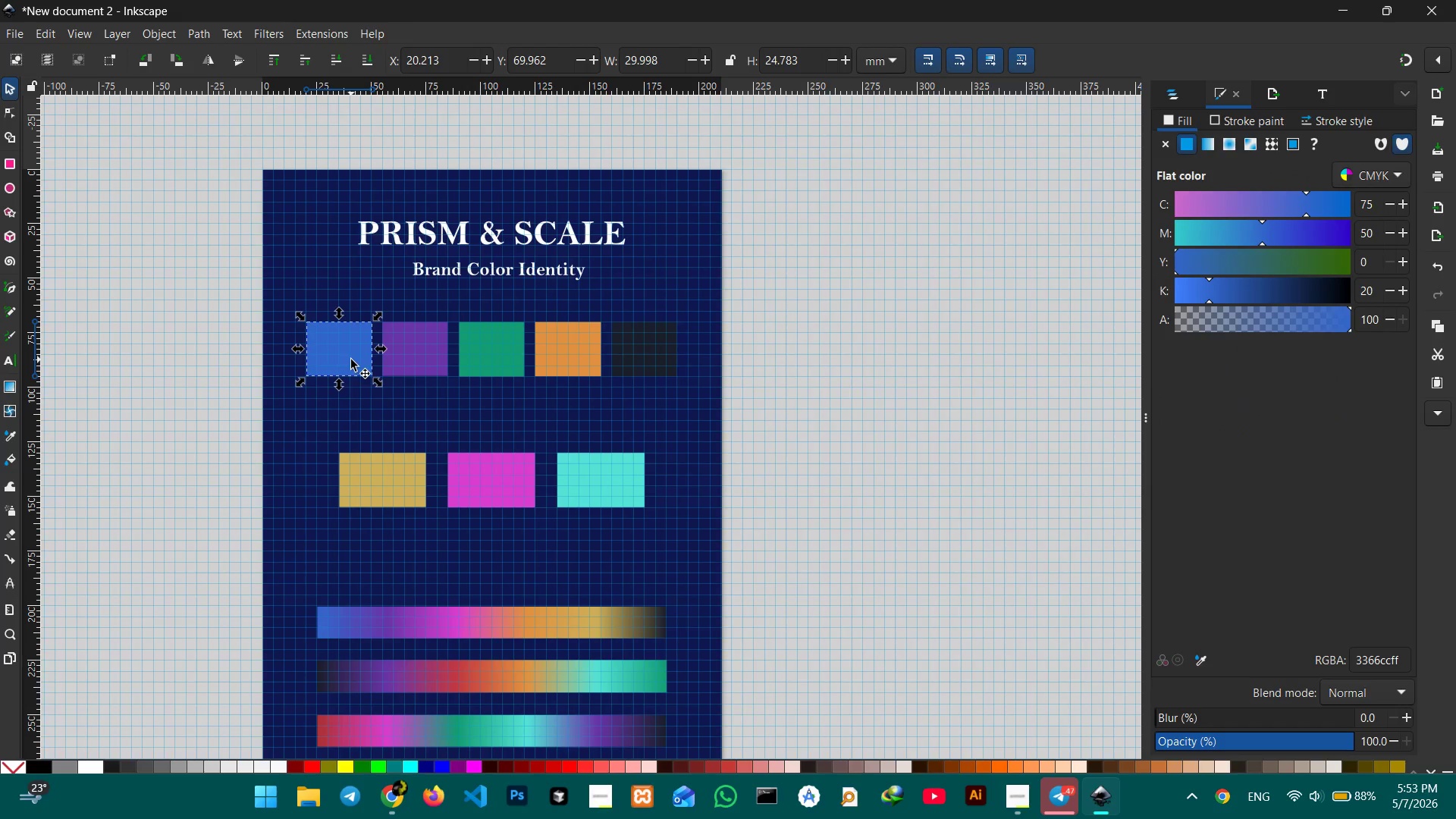 
hold_key(key=ShiftLeft, duration=2.05)
left_click([423, 368])
 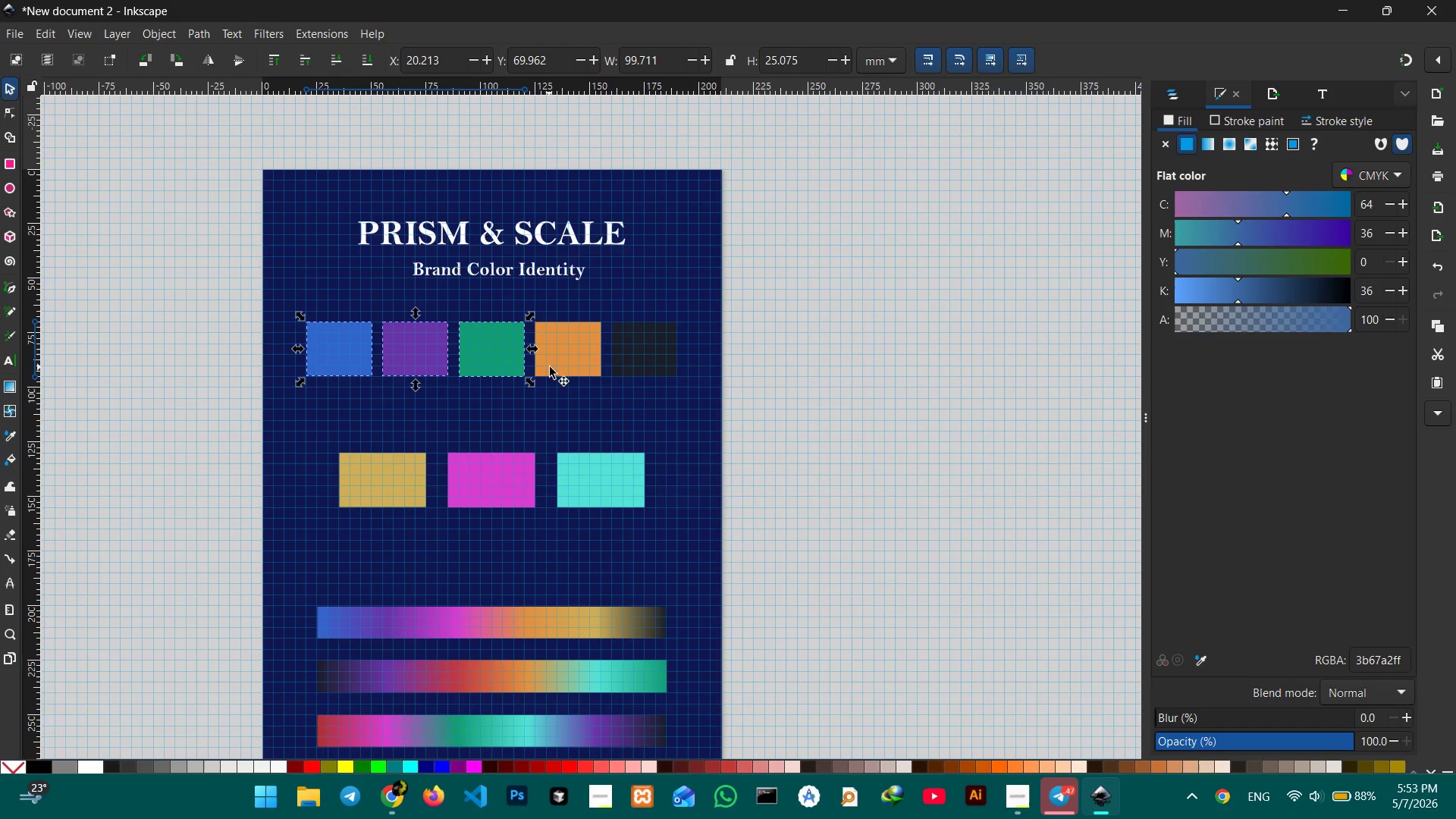 
triple_click([552, 366])
 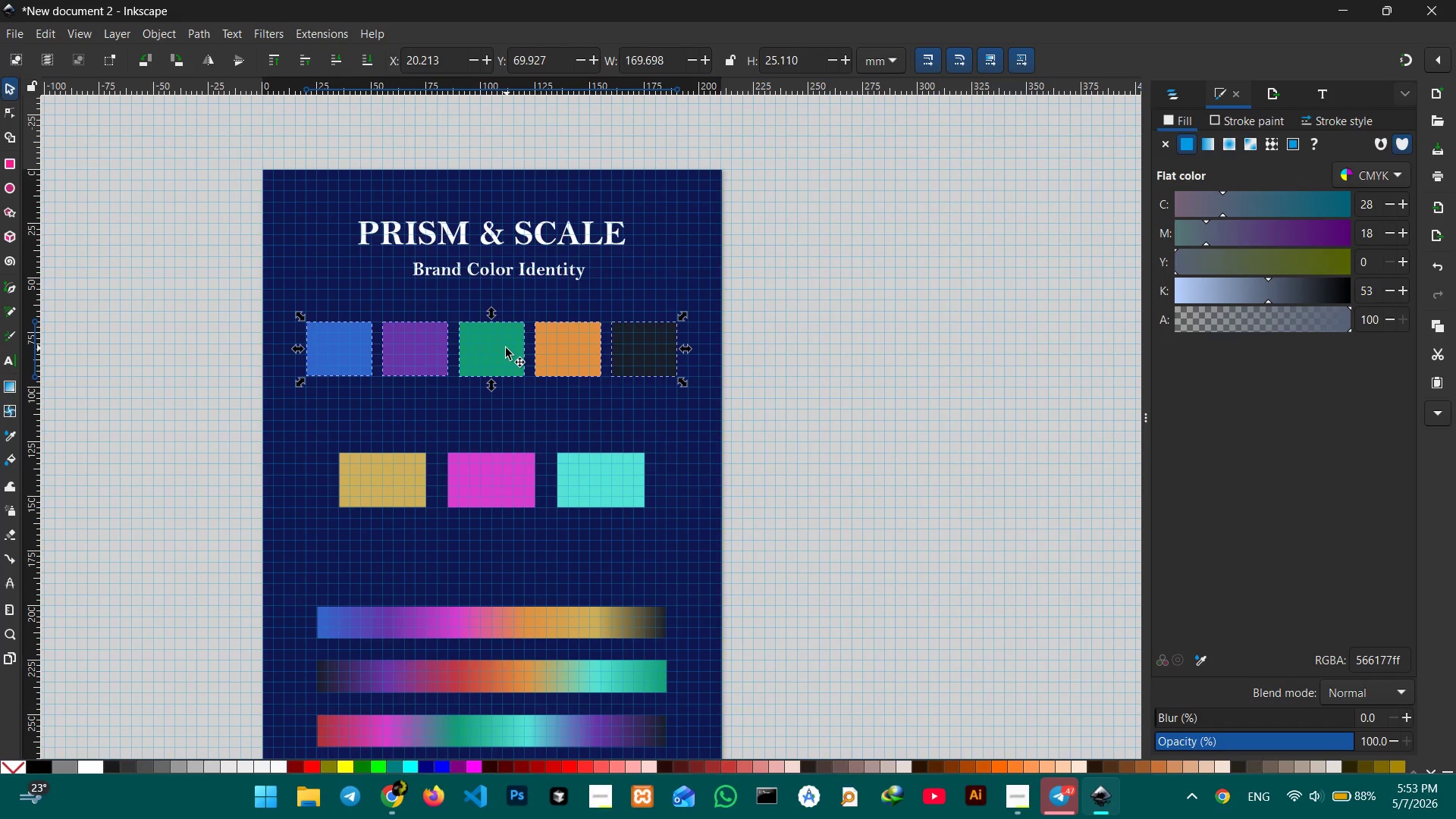 
left_click_drag(start_coordinate=[505, 350], to_coordinate=[507, 362])
 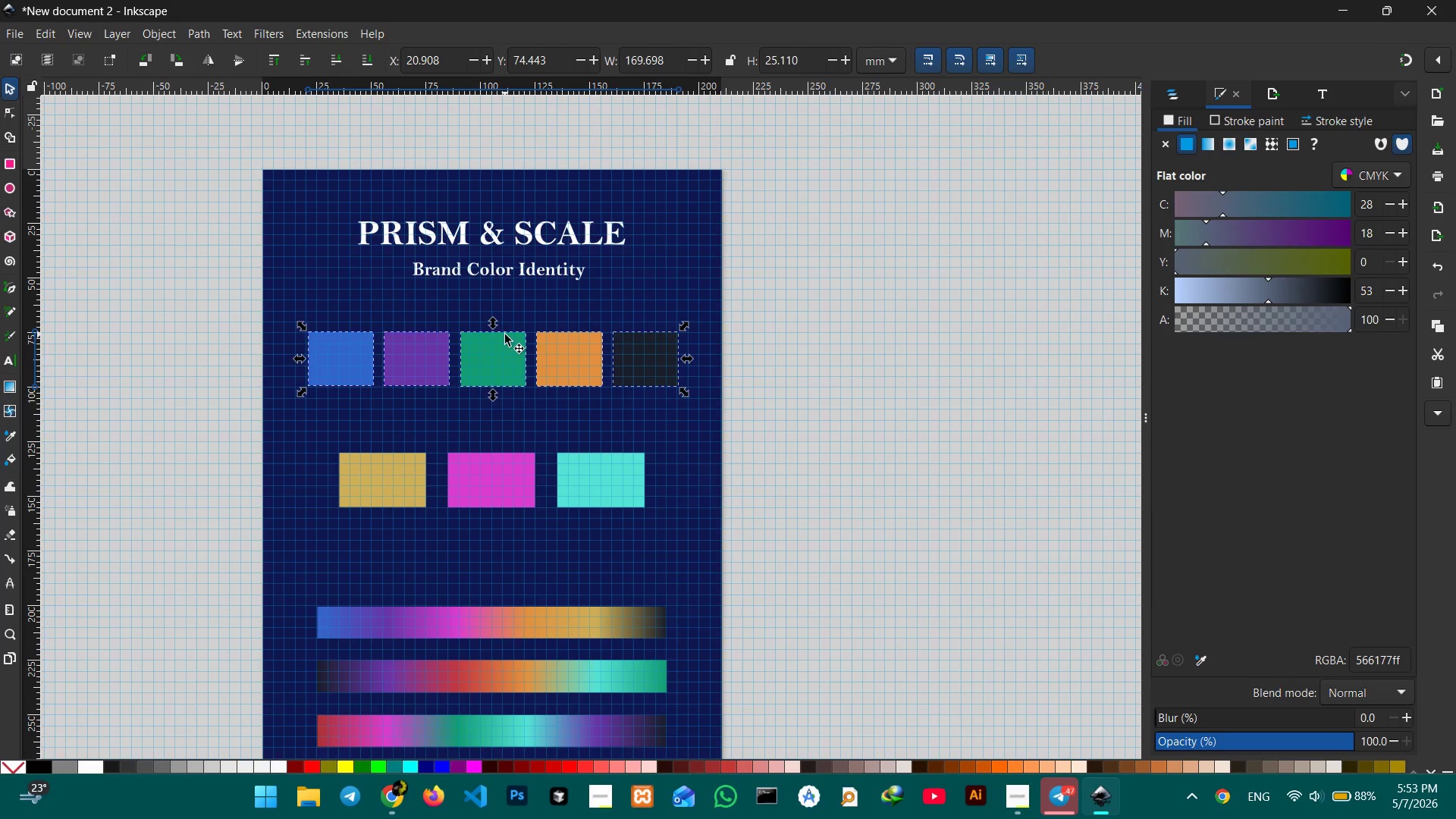 
key(Control+Z)
 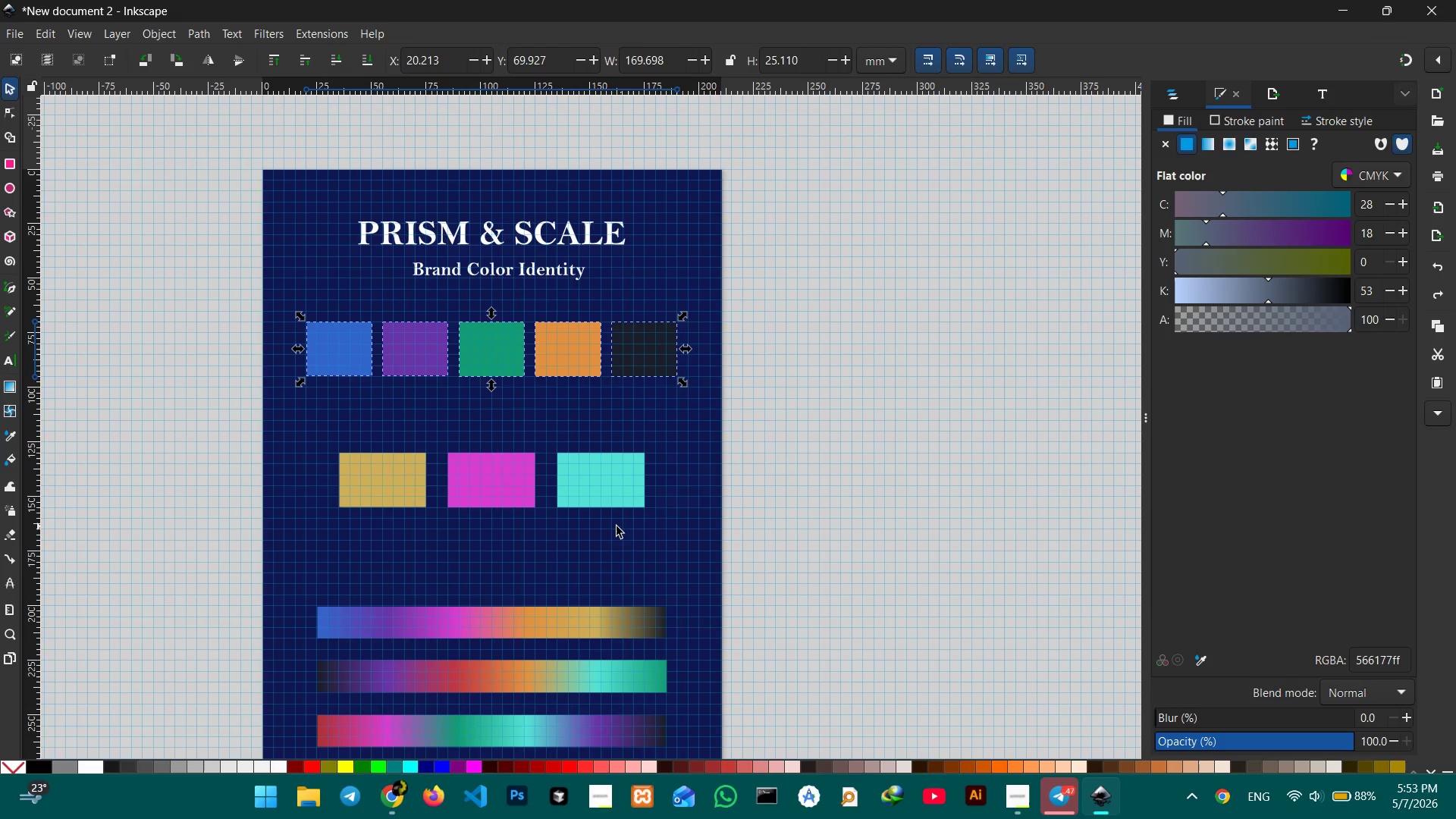 
scroll: coordinate [617, 532], scroll_direction: down, amount: 1.0
 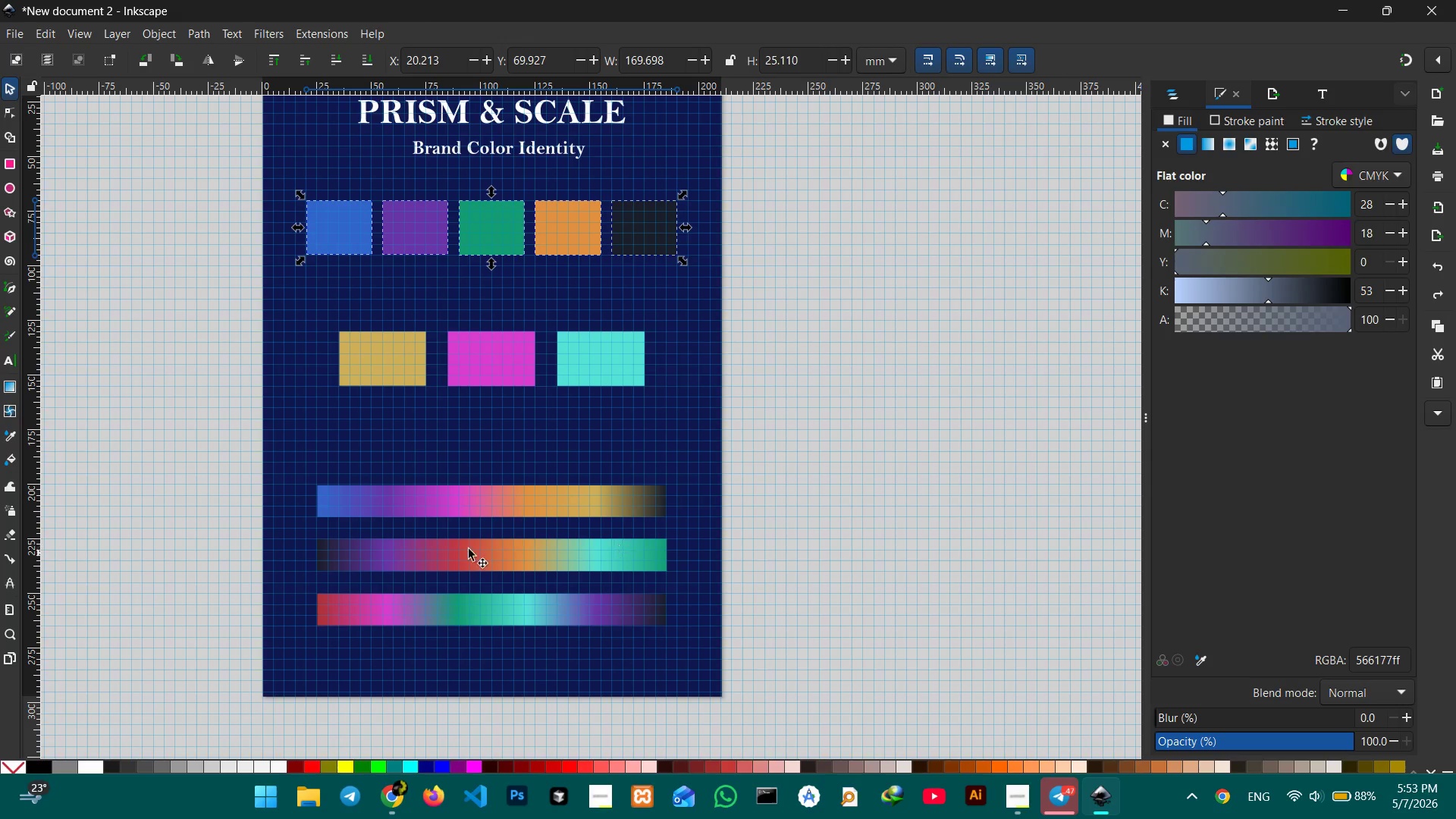 
scroll: coordinate [325, 244], scroll_direction: none, amount: 0.0